 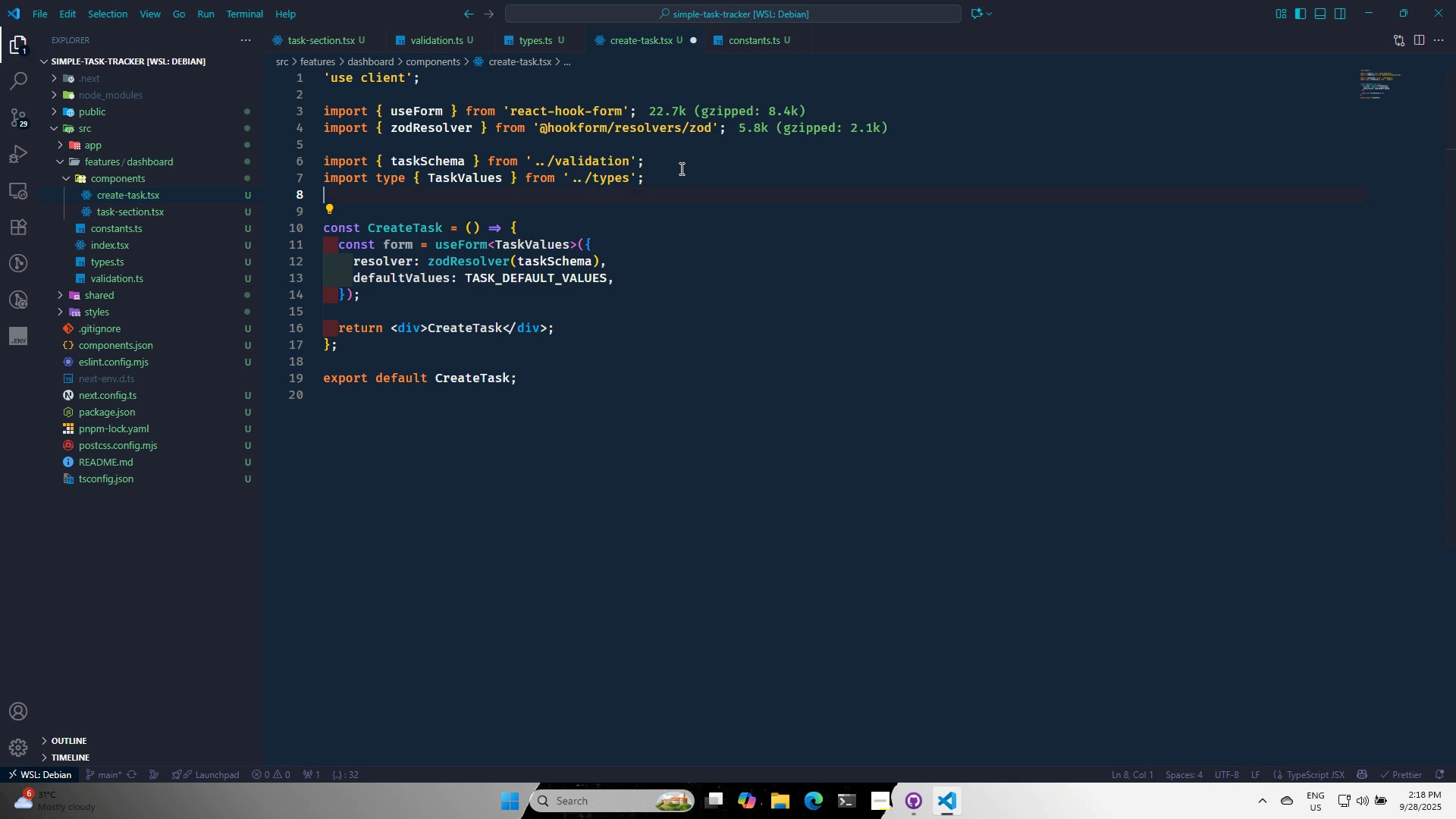 
left_click([686, 158])
 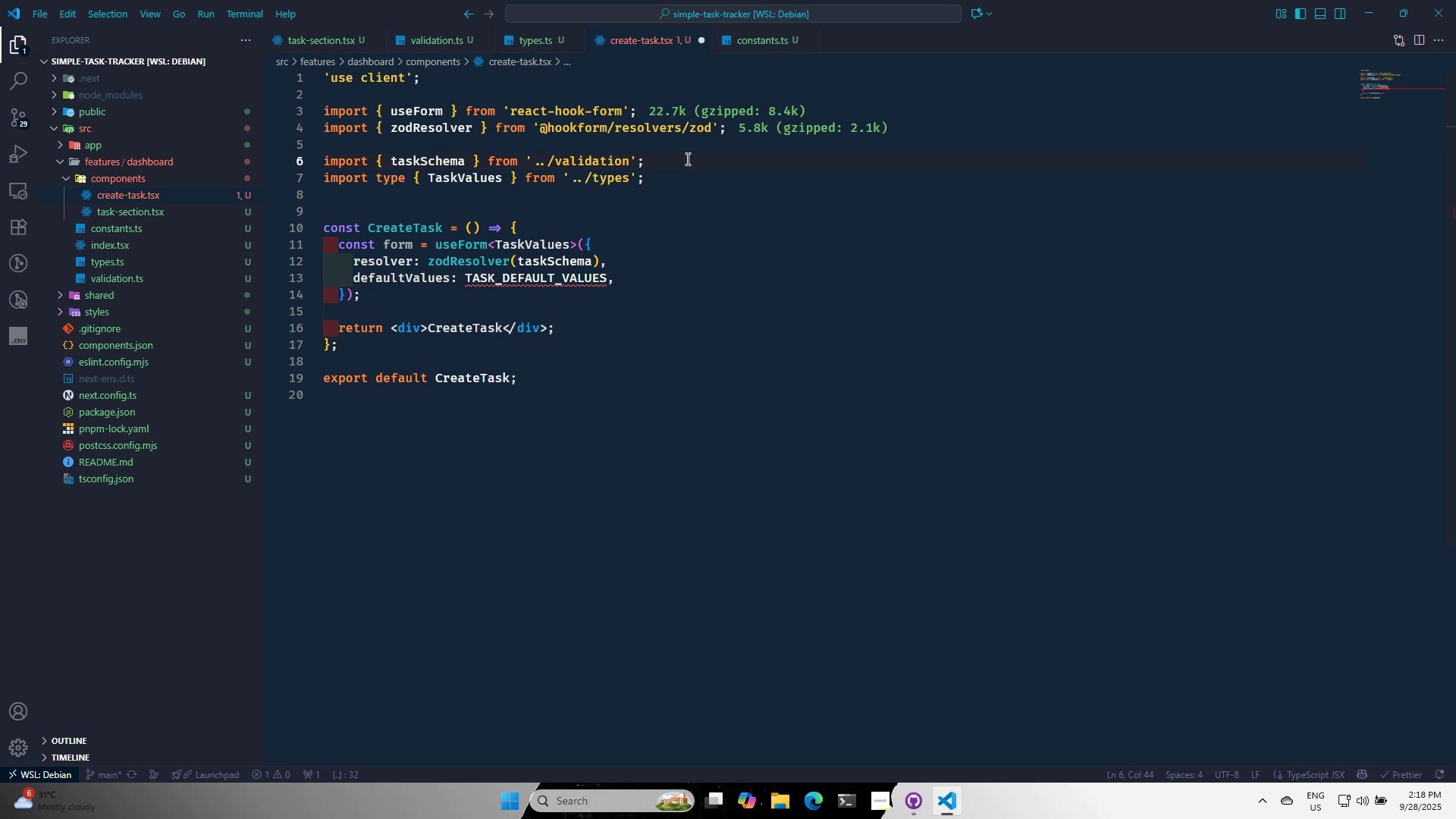 
key(Enter)
 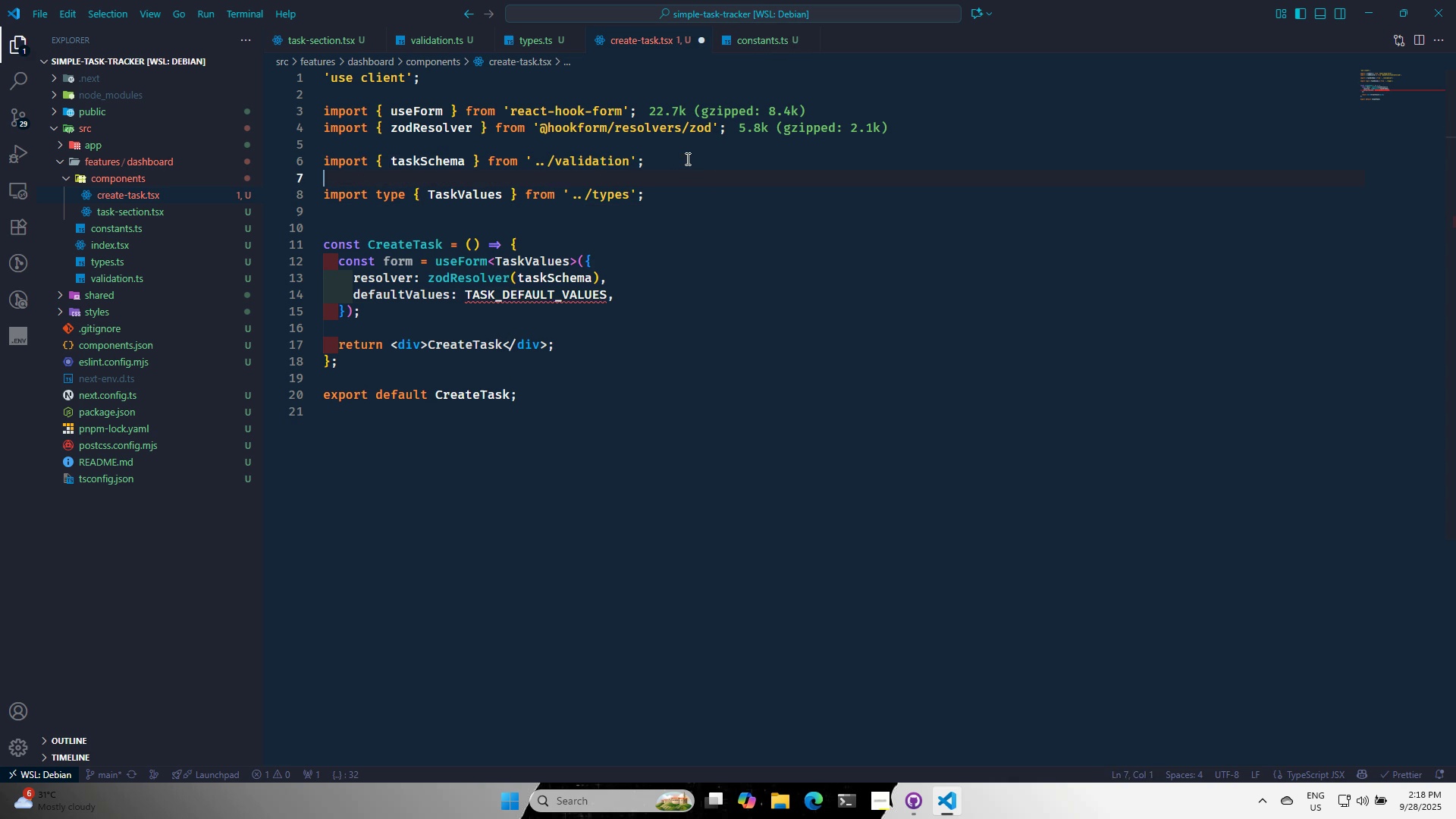 
key(Control+ControlLeft)
 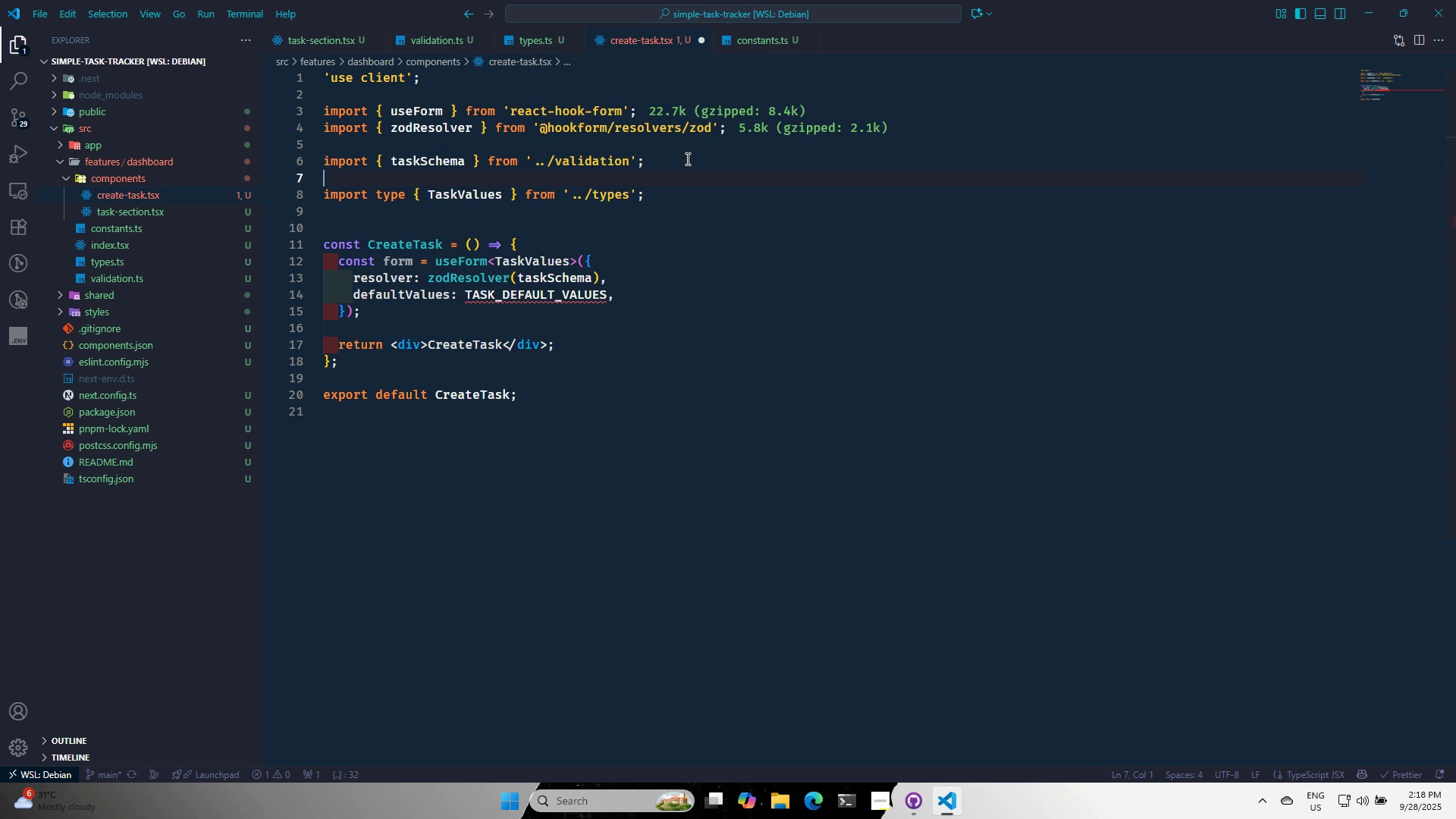 
key(Control+V)
 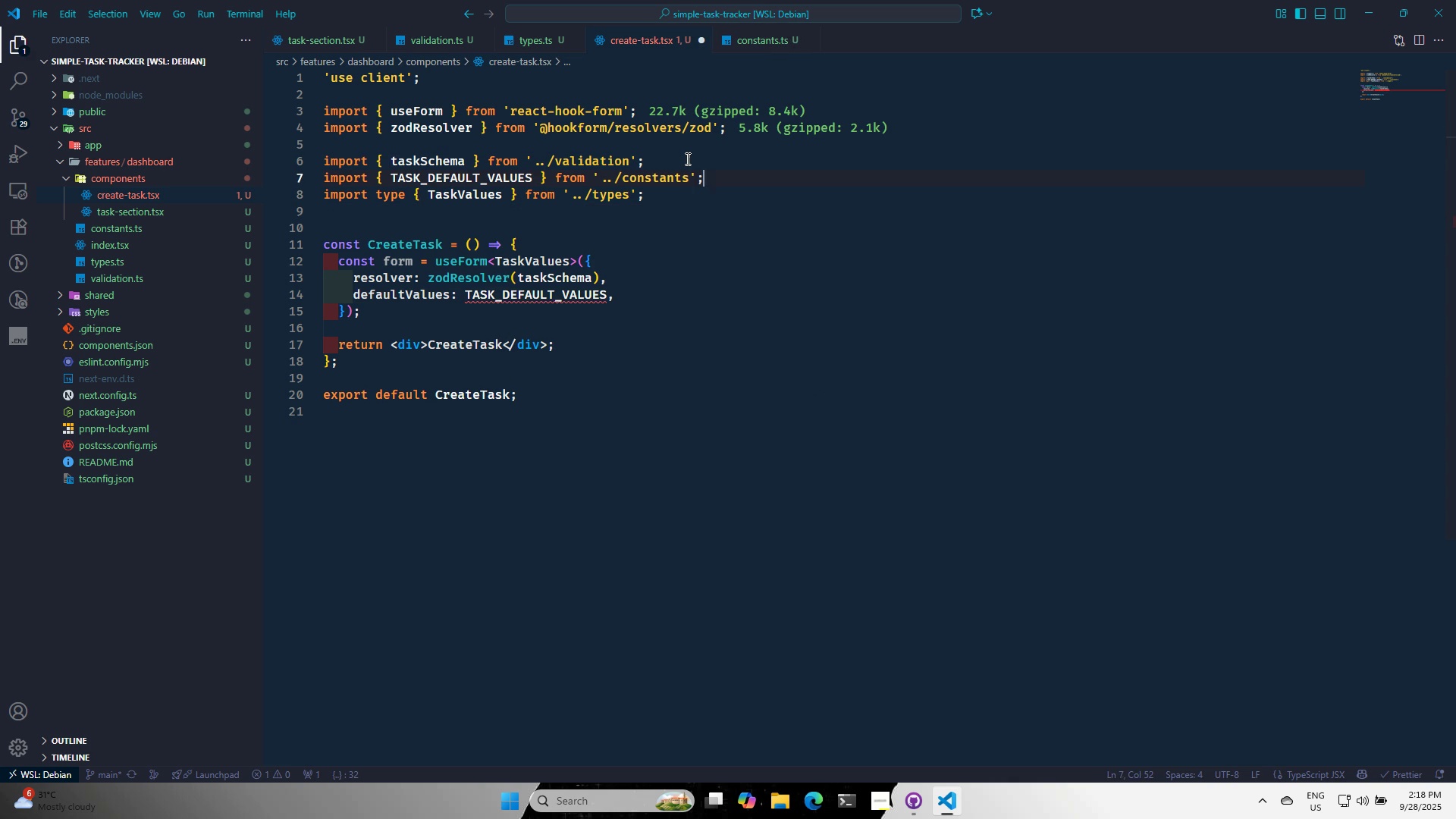 
key(Enter)